 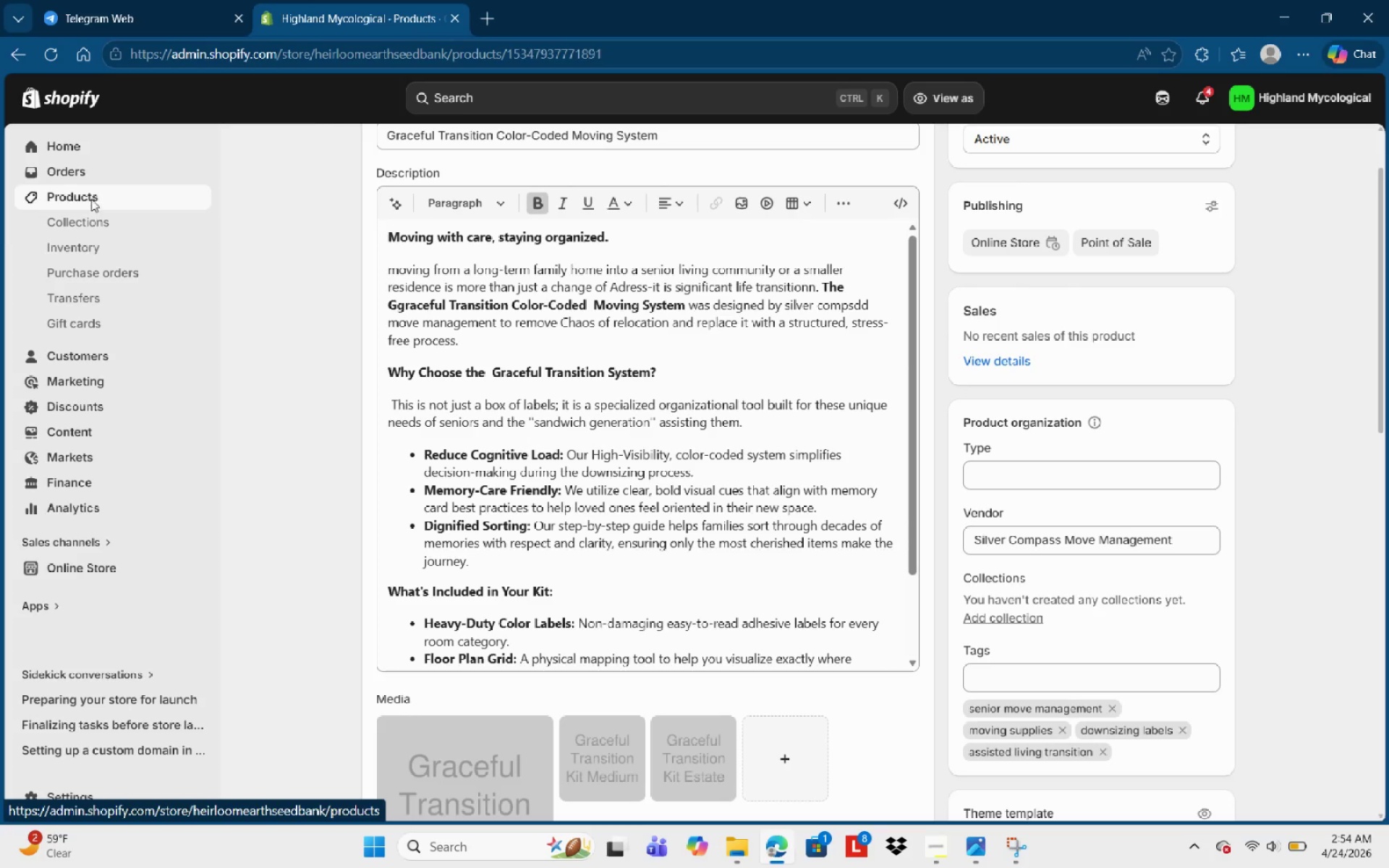 
left_click([99, 258])
 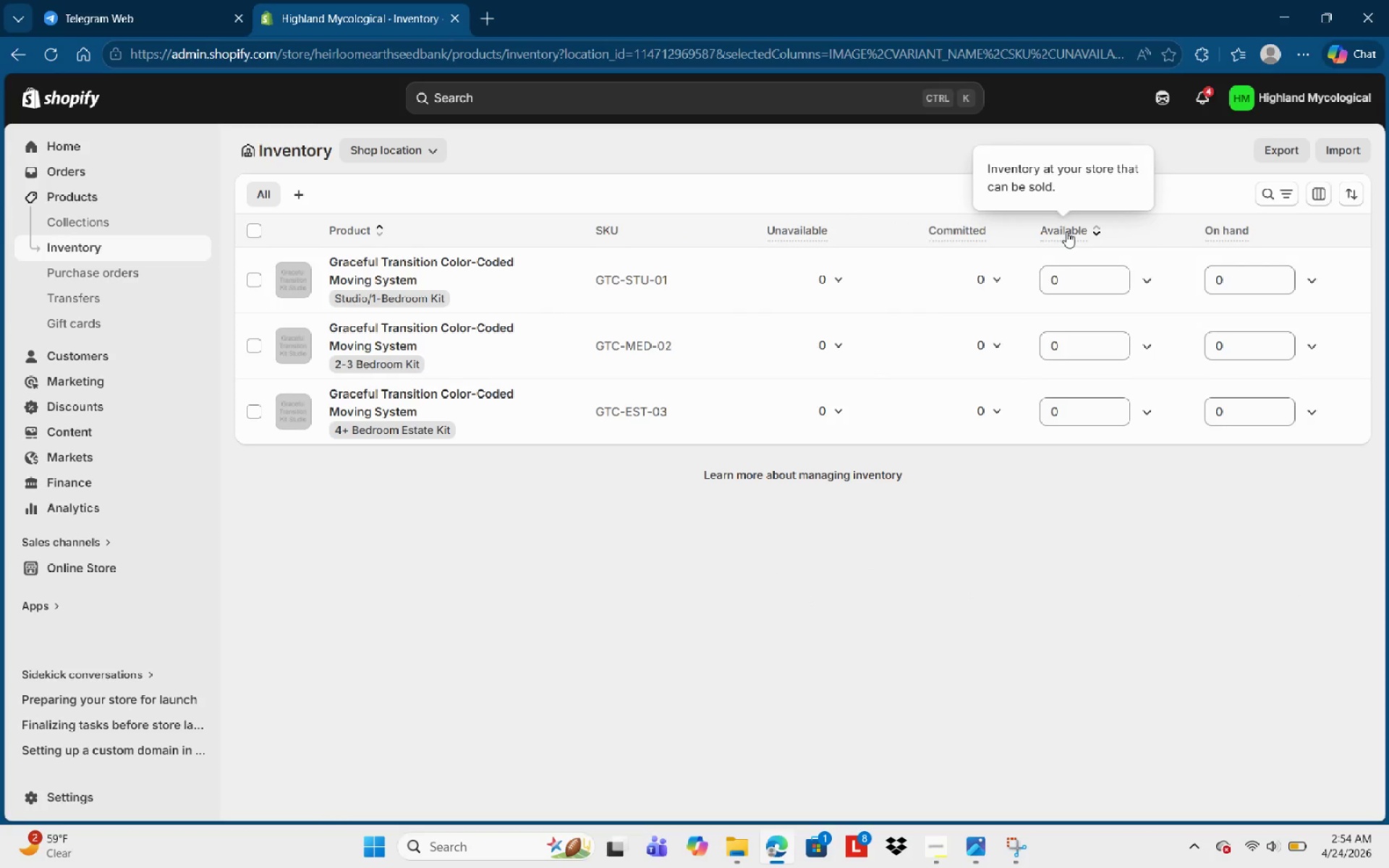 
wait(6.61)
 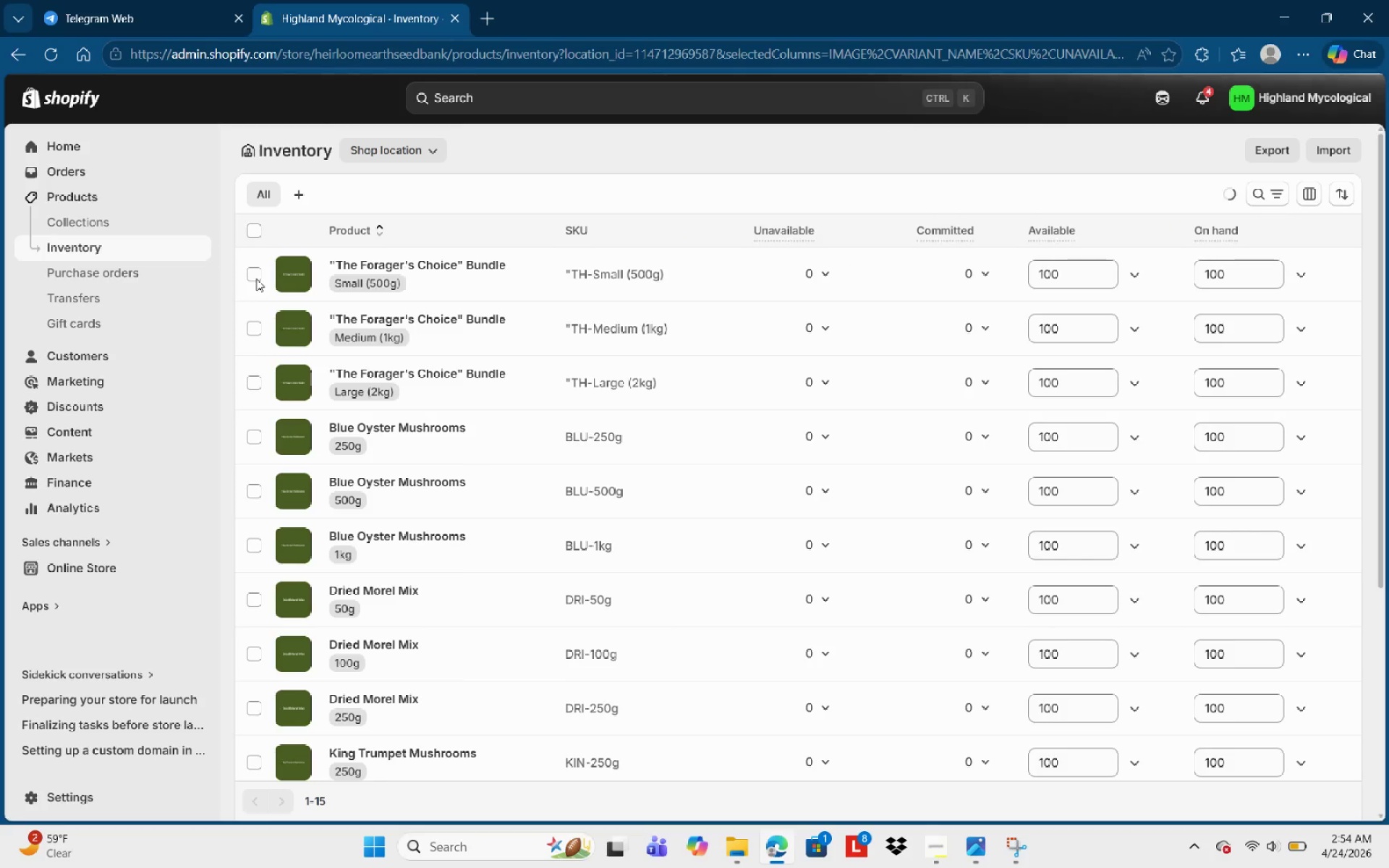 
left_click([263, 232])
 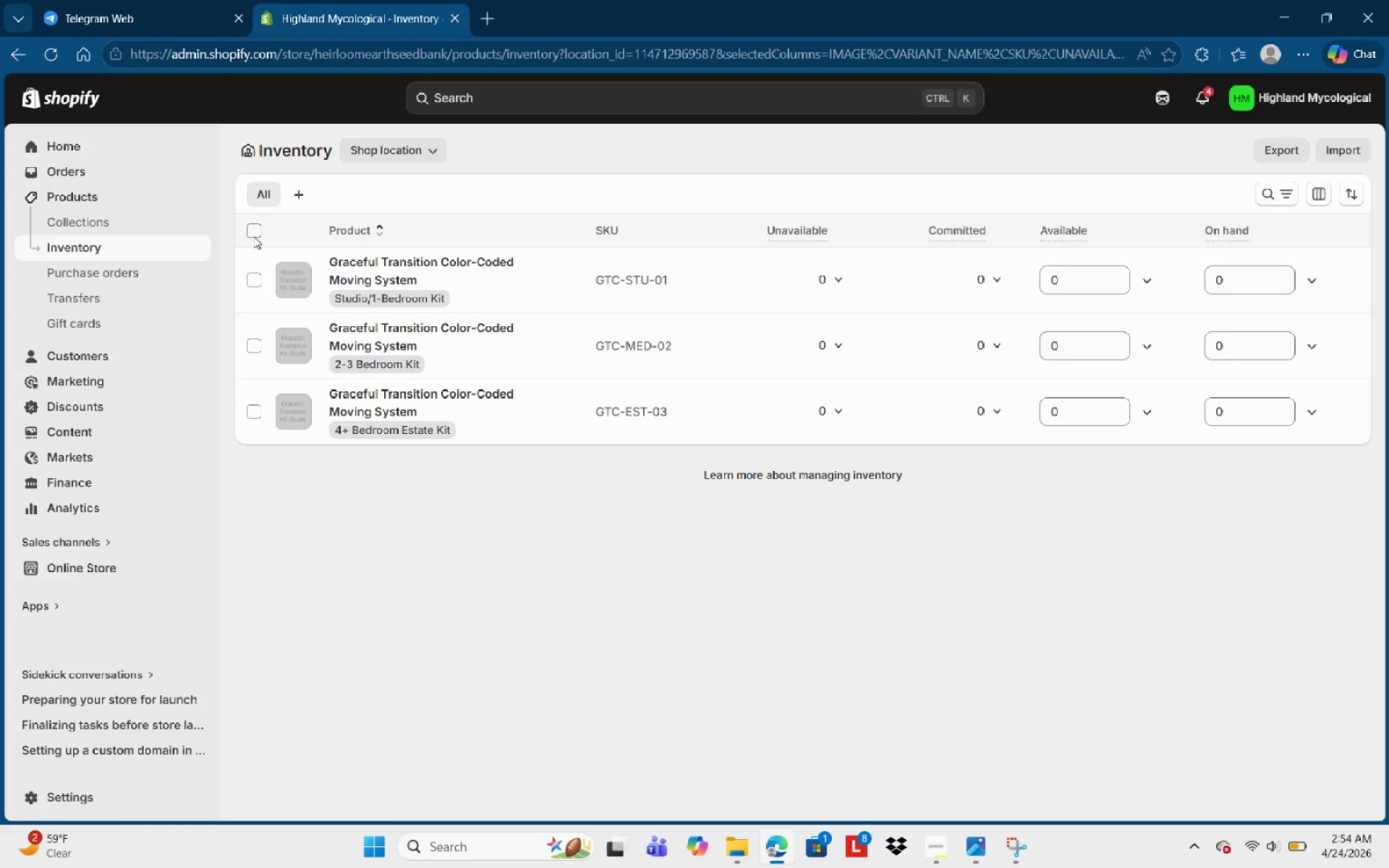 
left_click([252, 236])
 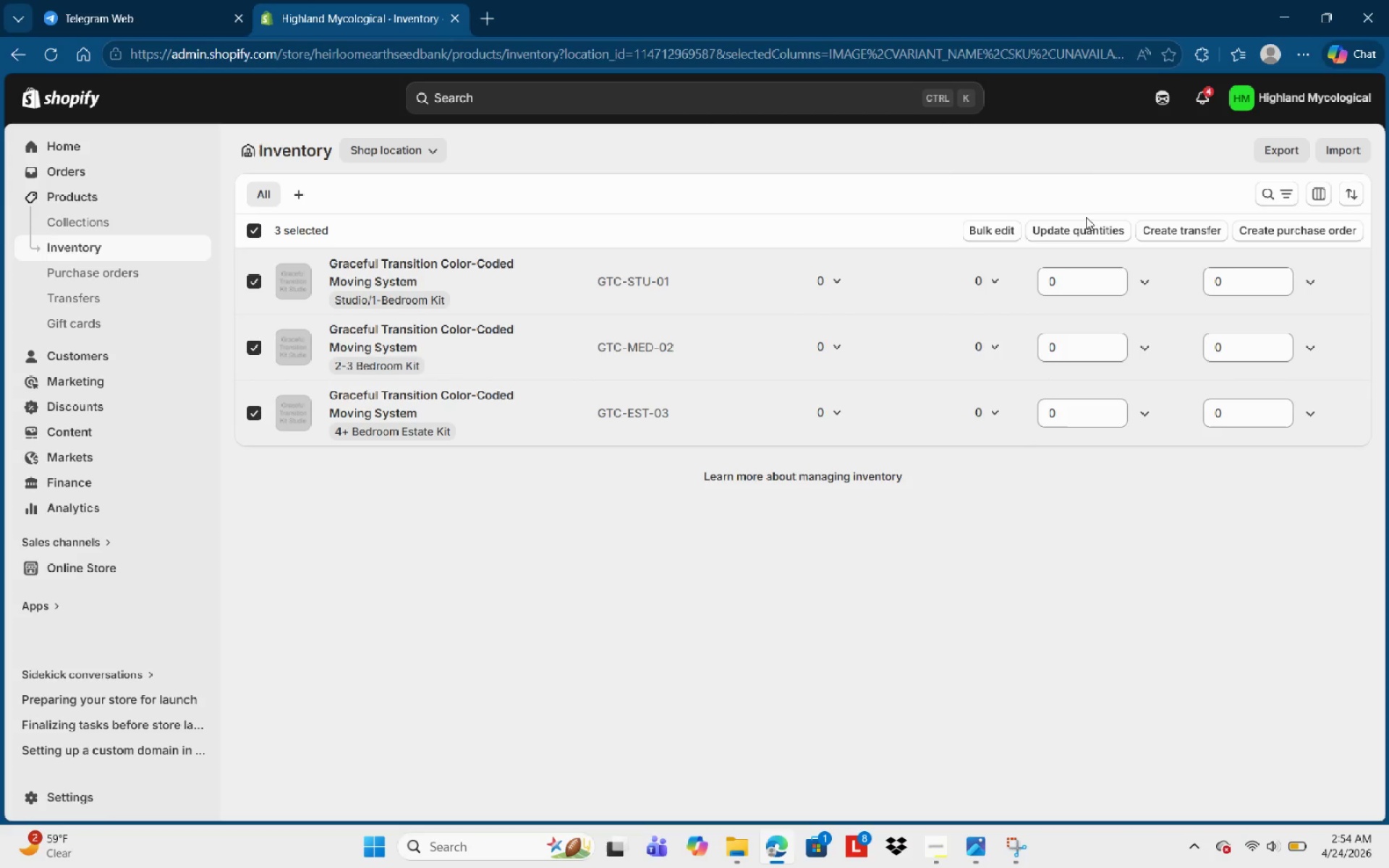 
left_click([1079, 223])
 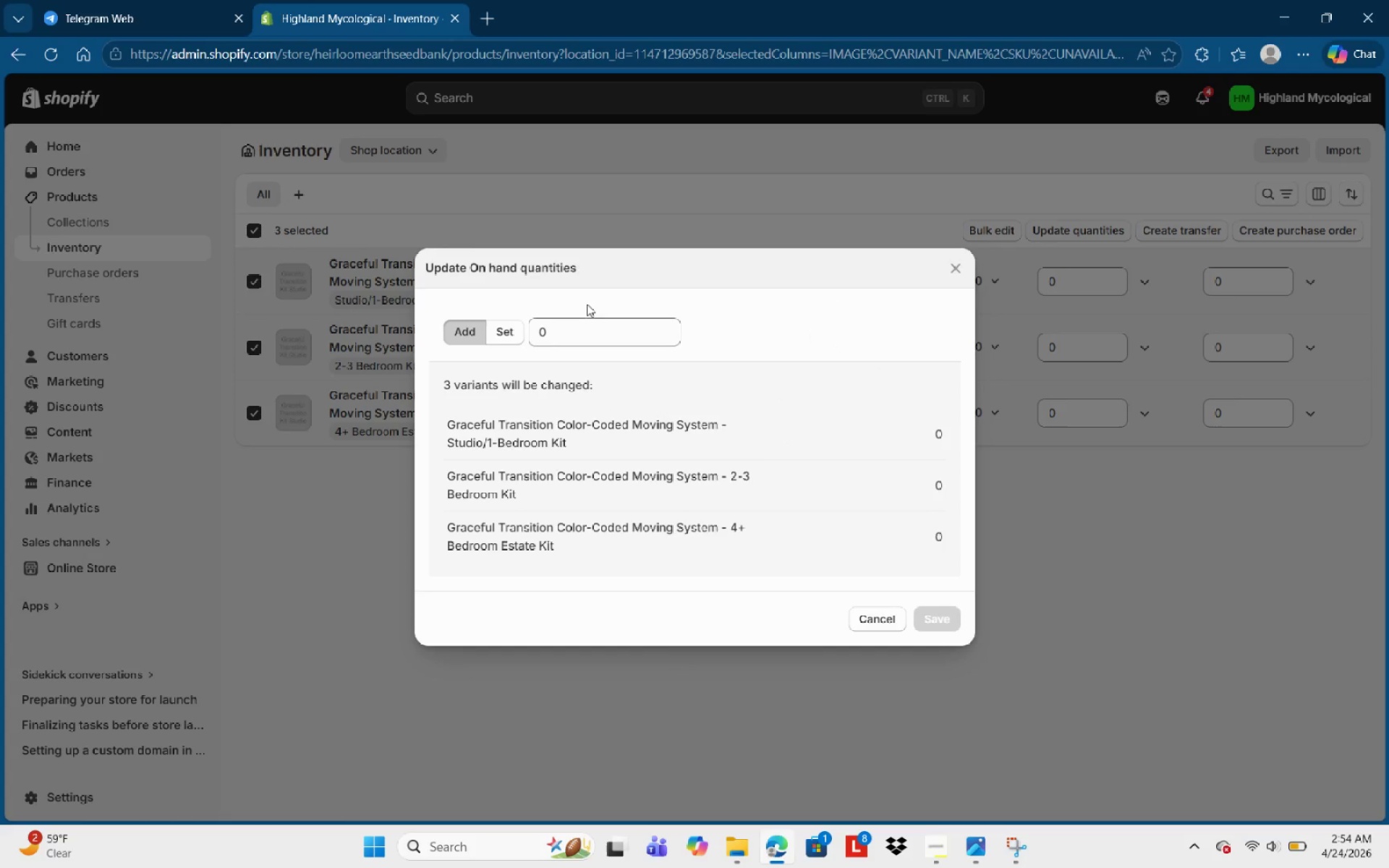 
left_click([592, 329])
 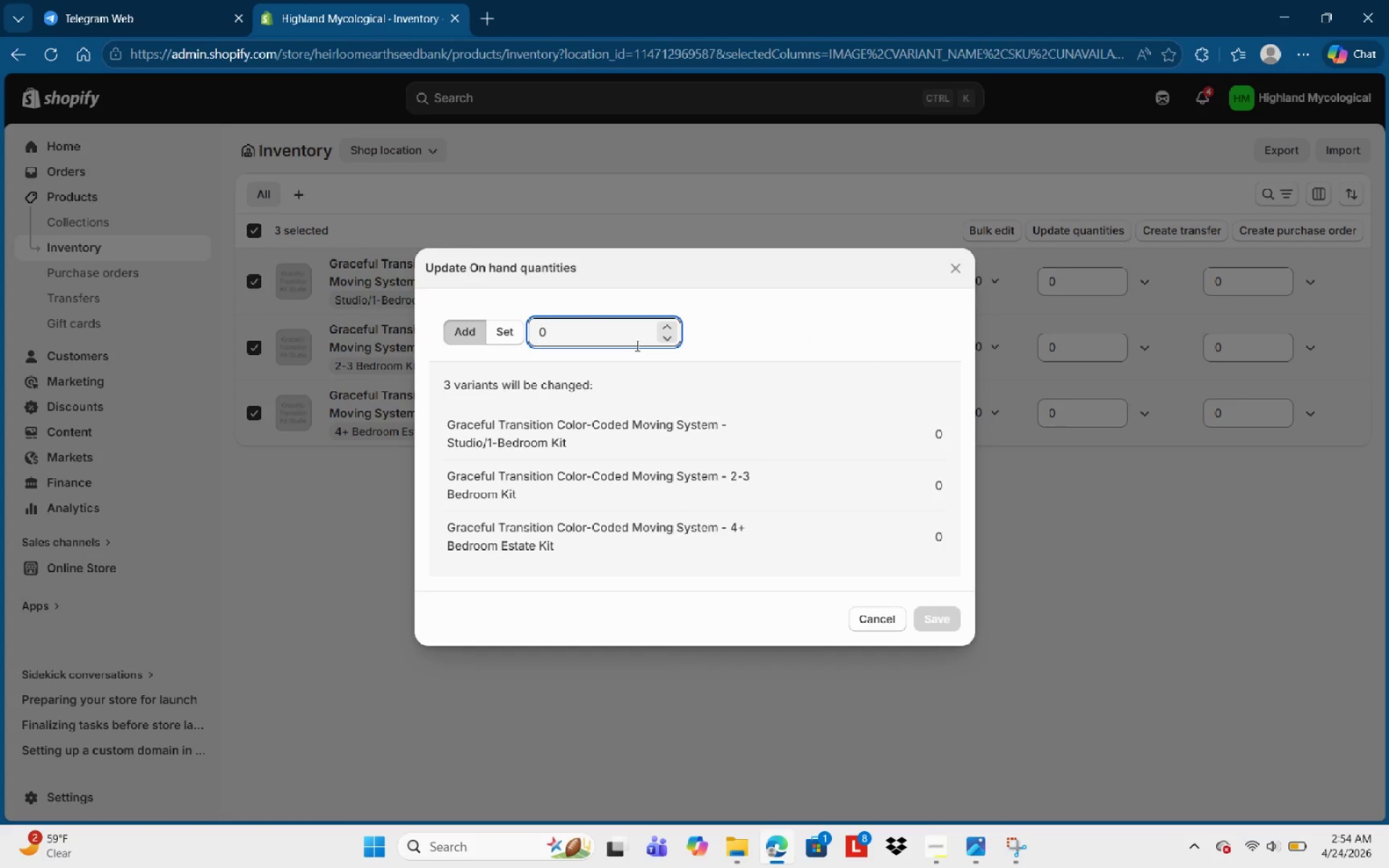 
key(Backspace)
 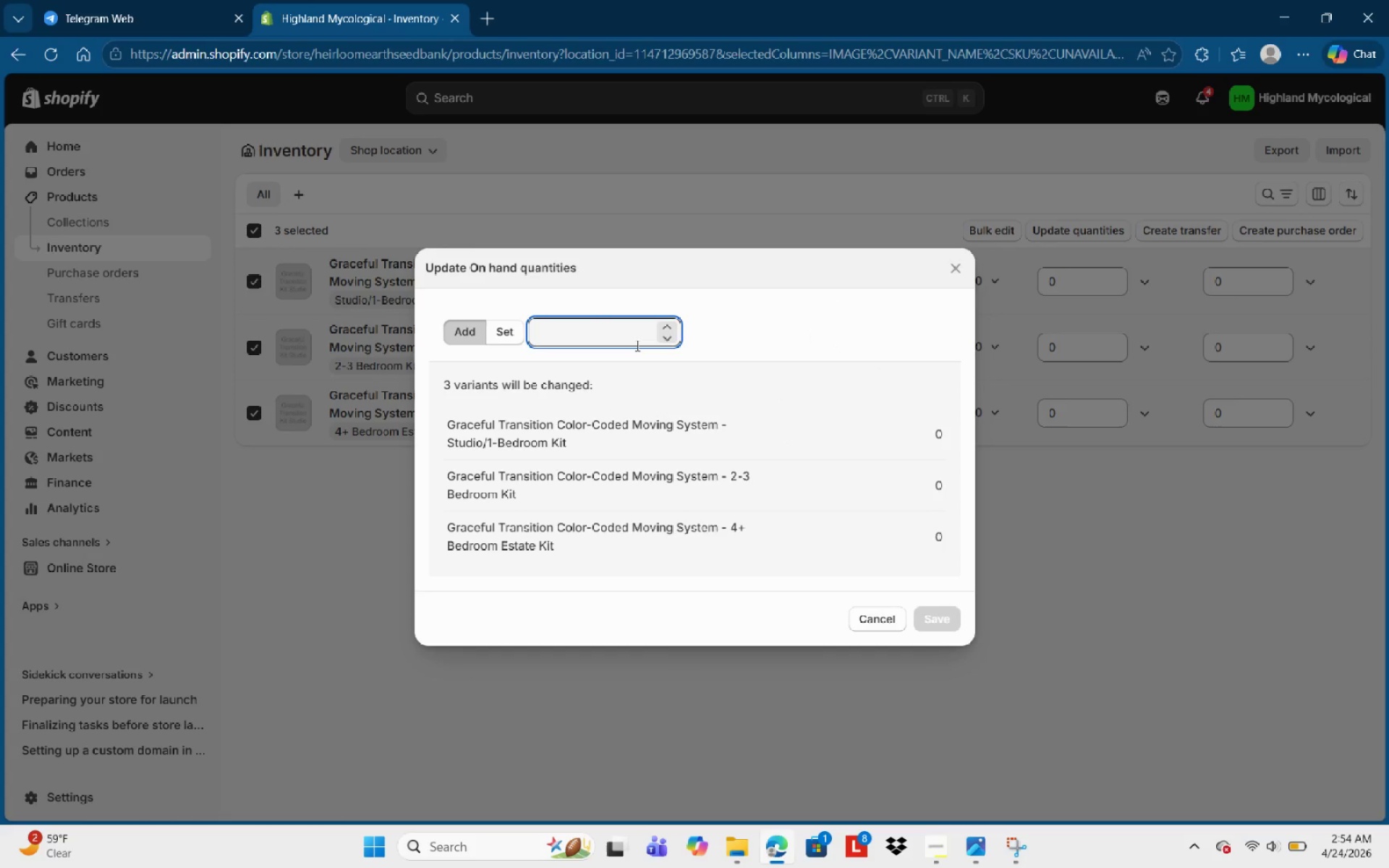 
key(Backspace)
 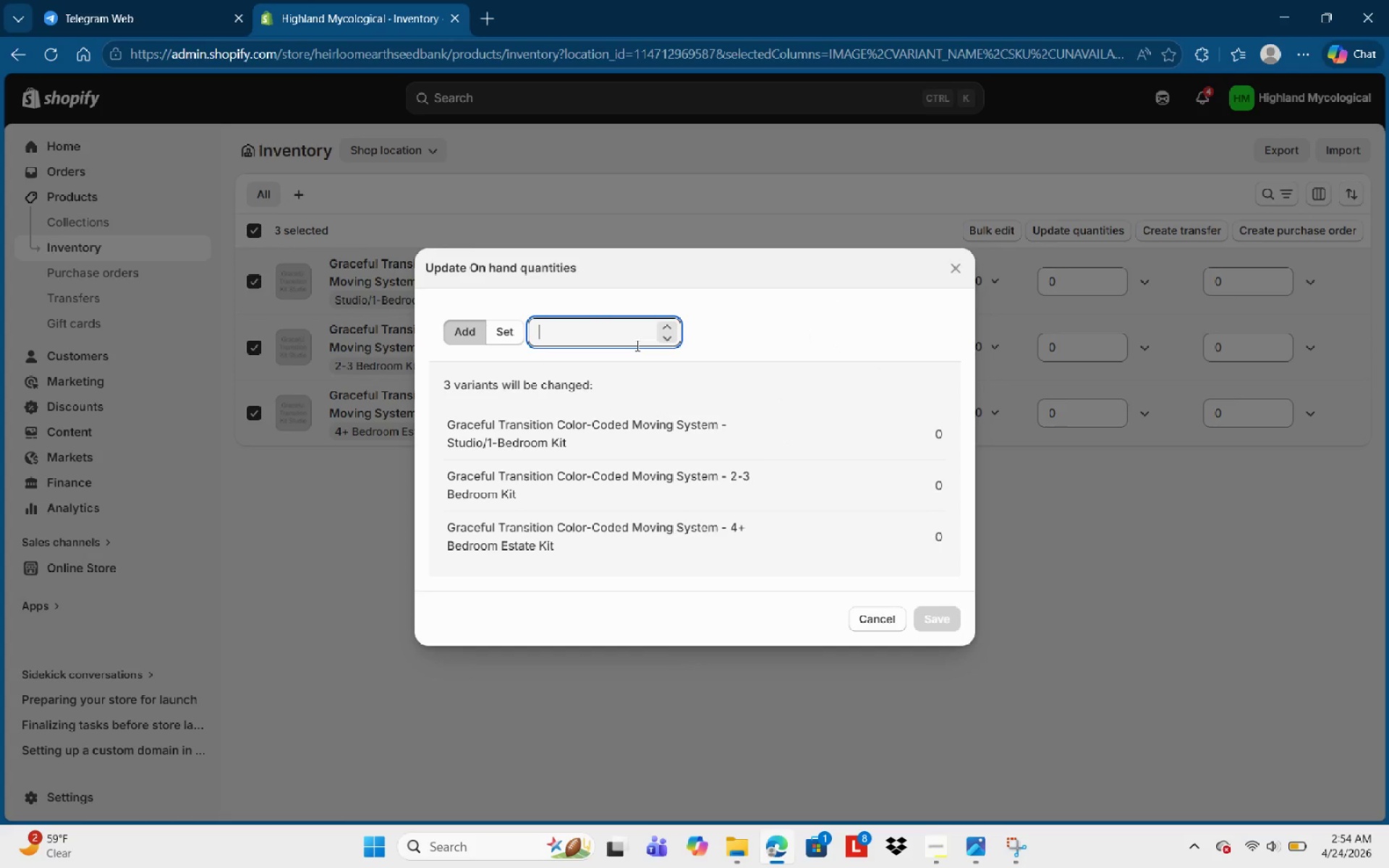 
key(Numpad5)